 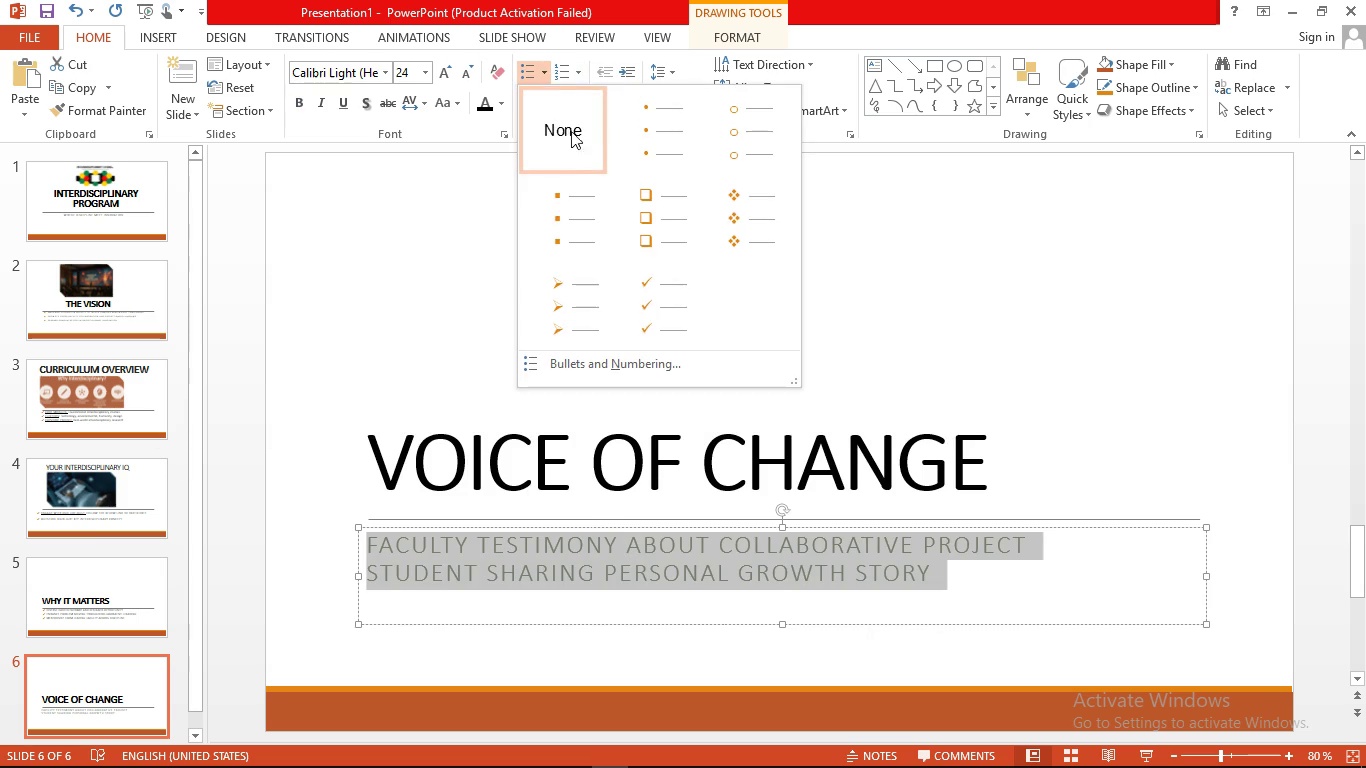 
left_click([656, 312])
 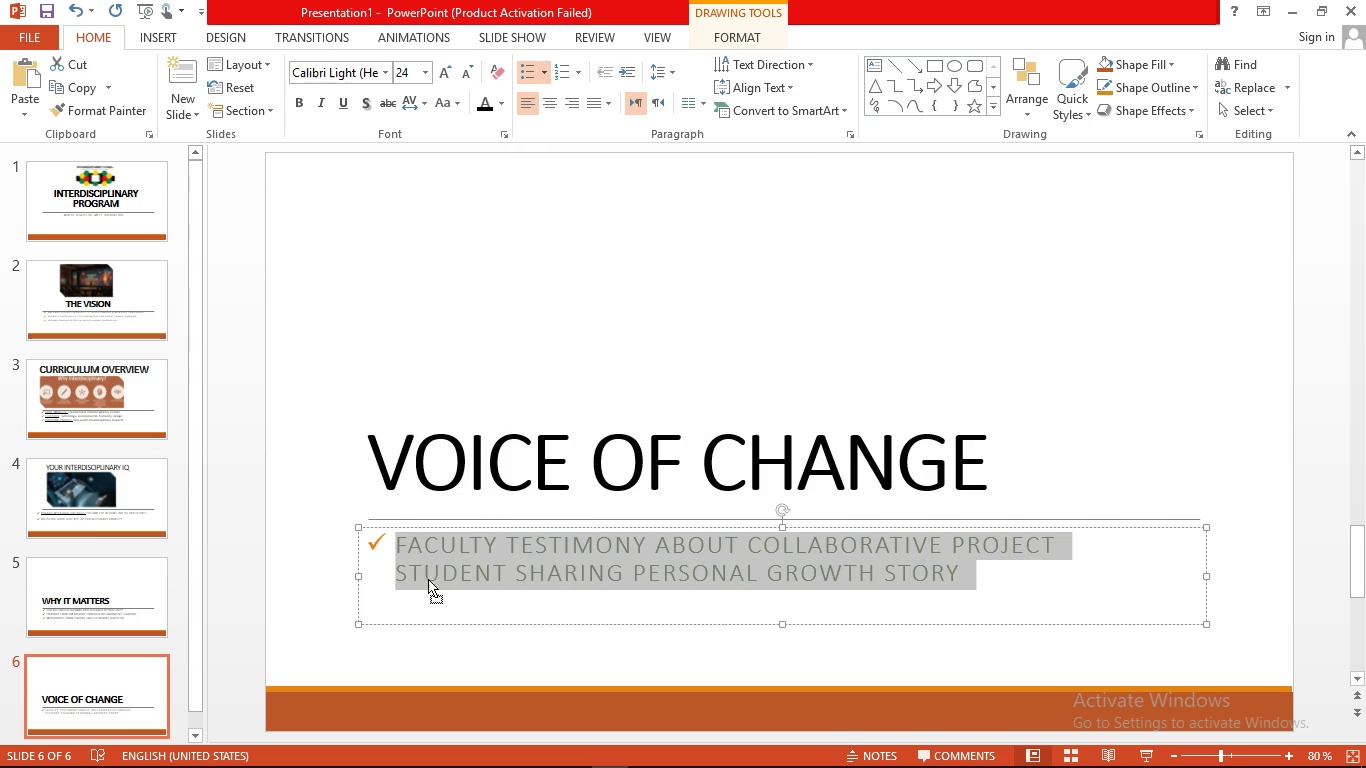 
left_click([394, 579])
 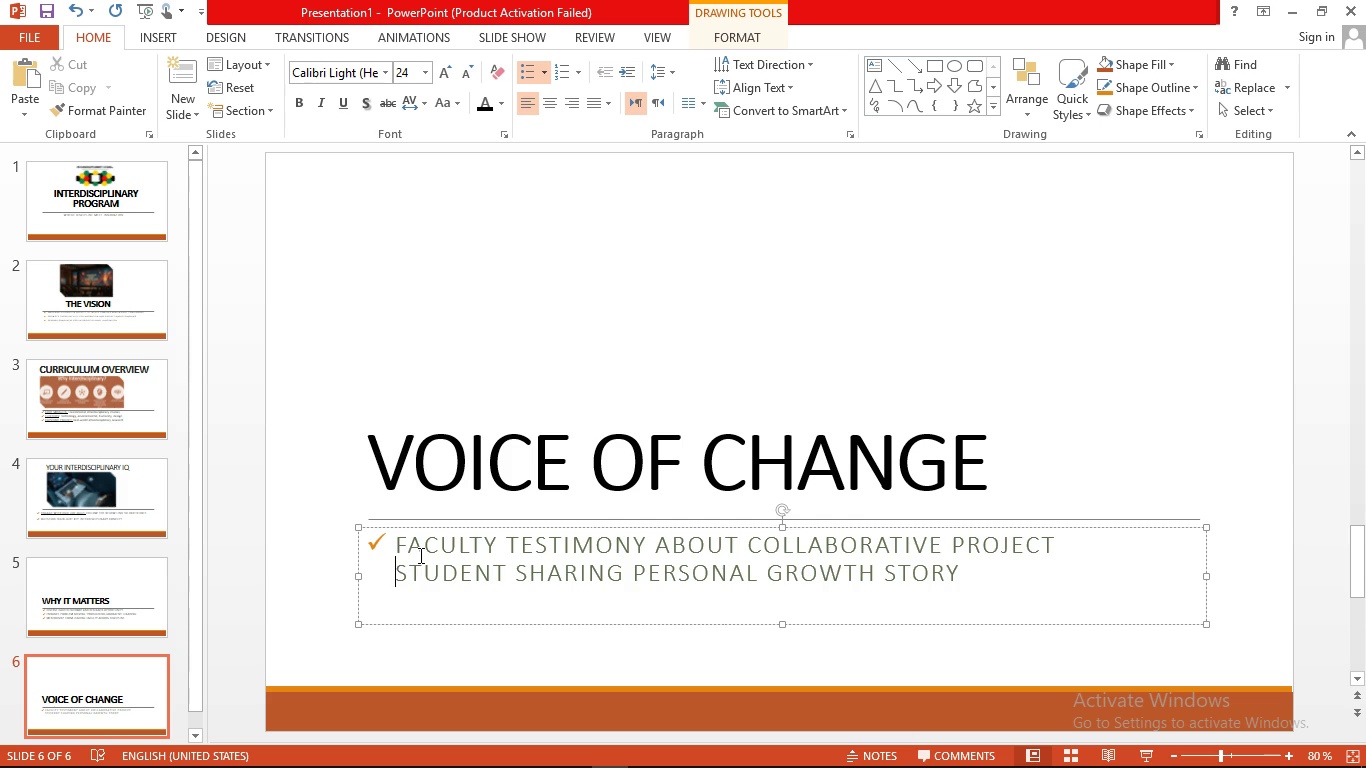 
key(Enter)
 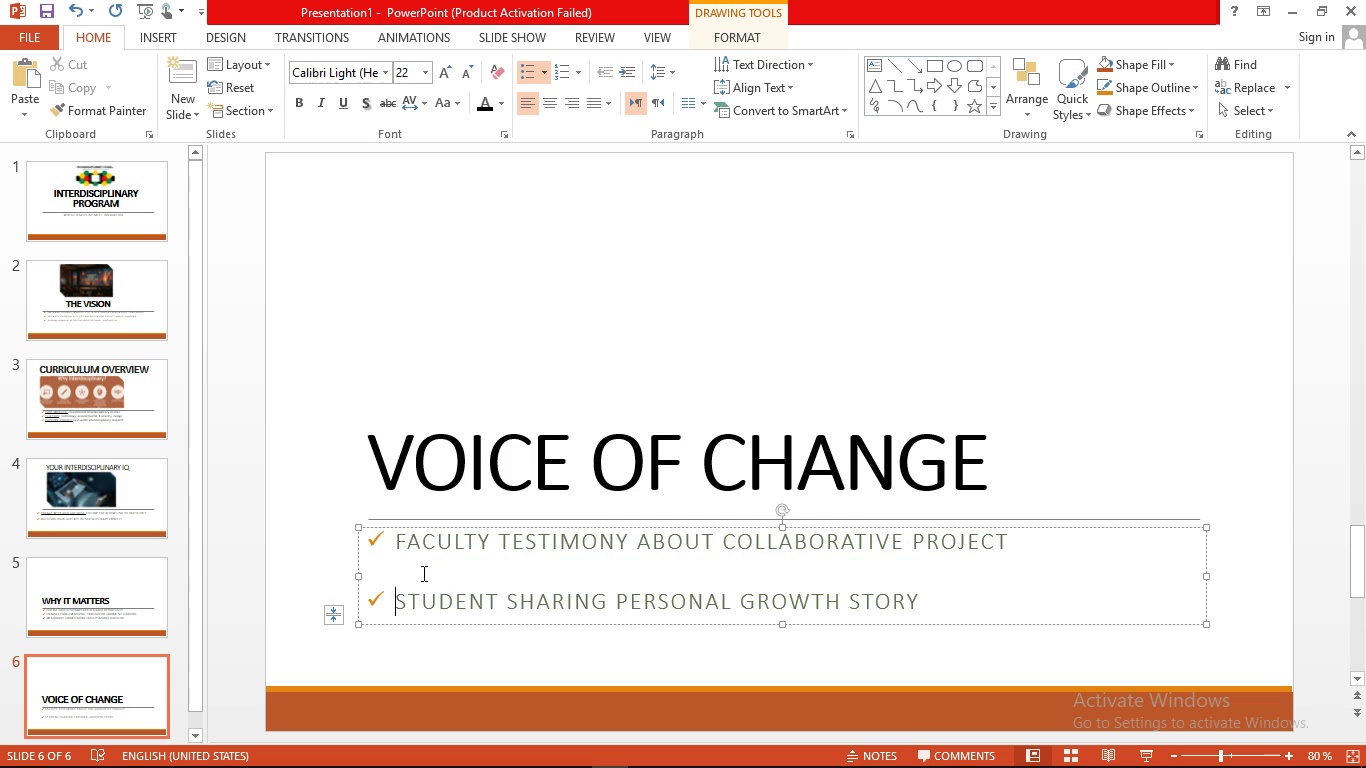 
left_click([422, 574])
 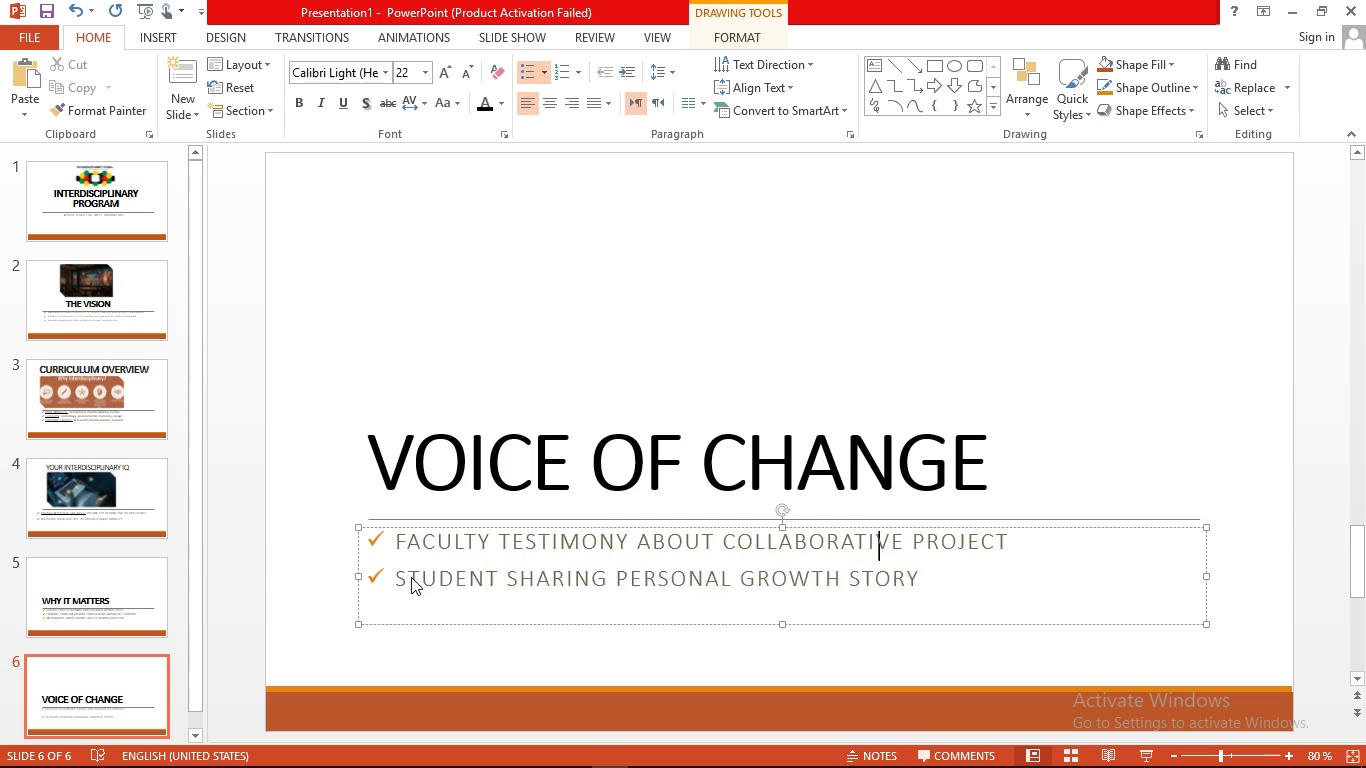 
key(Backspace)